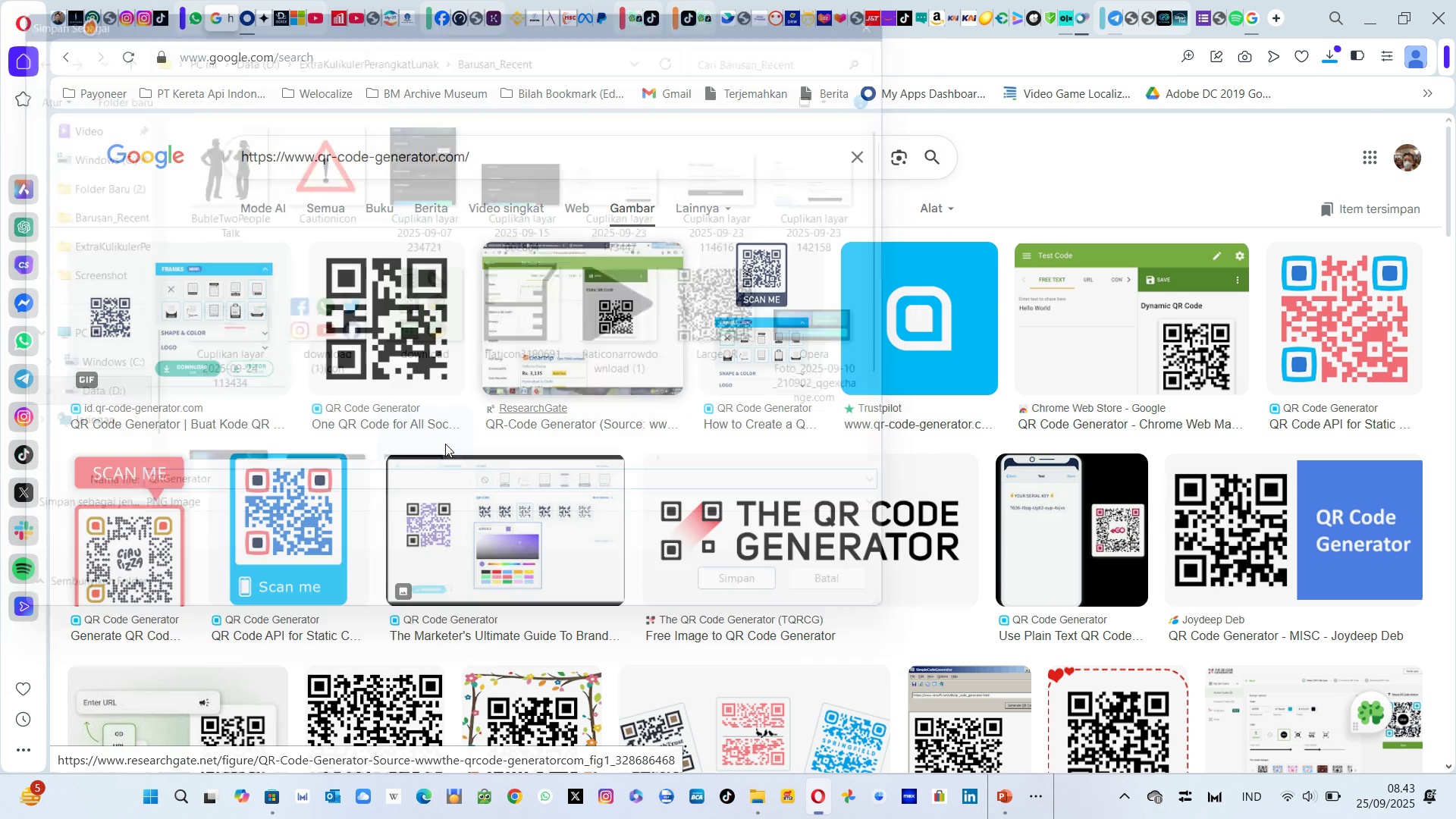 
 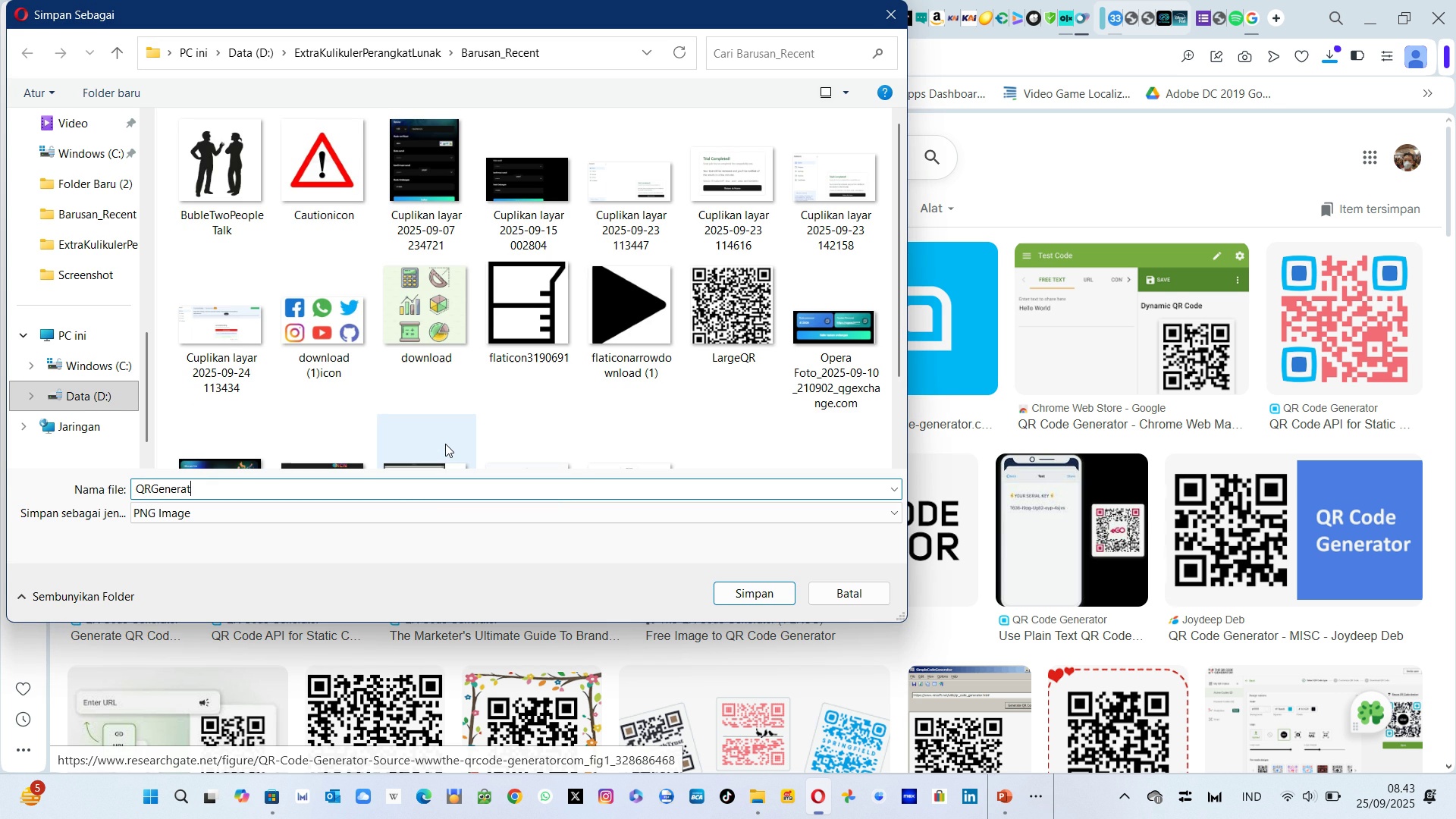 
key(Enter)
 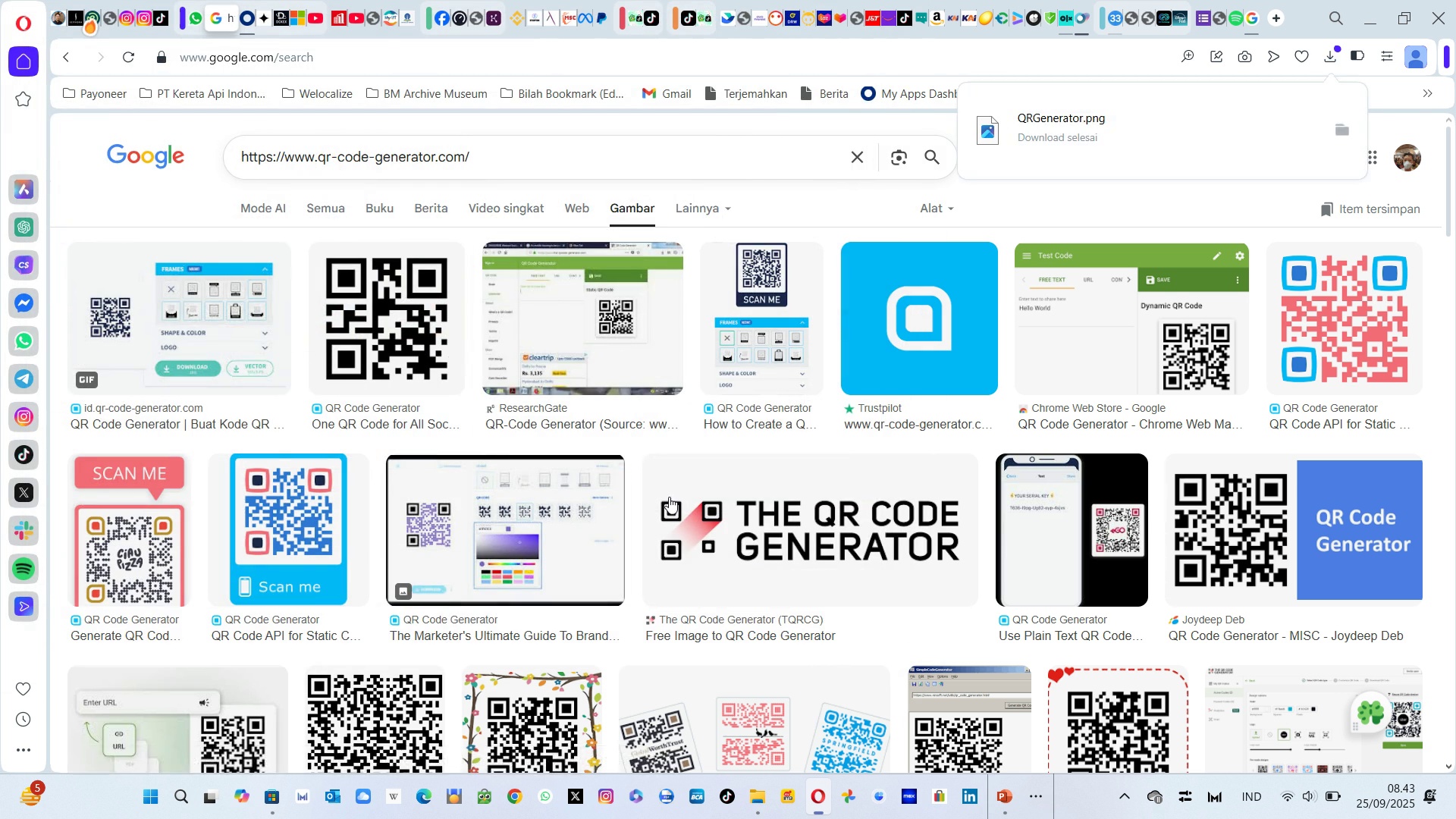 
key(Alt+Tab)
 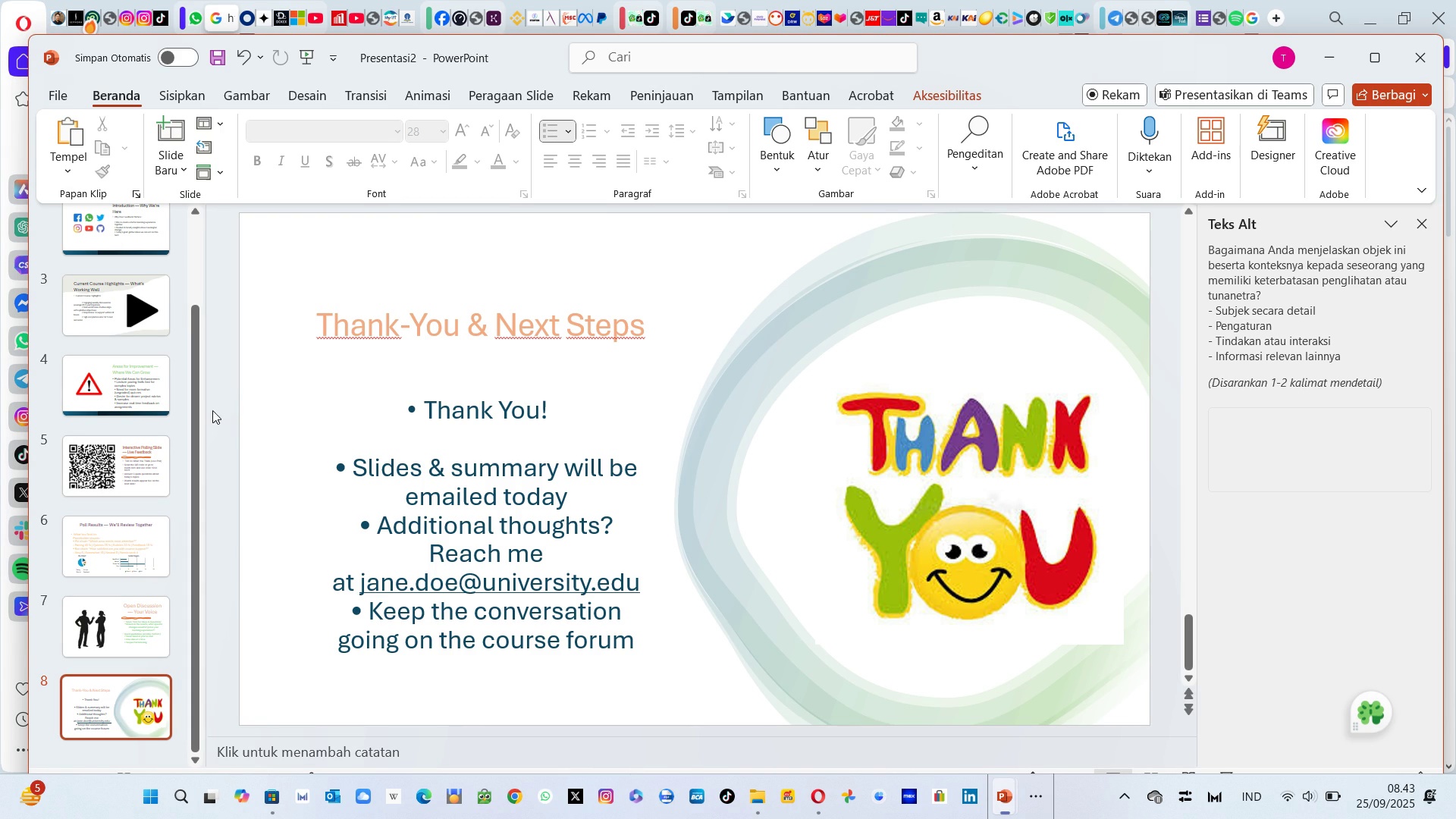 
left_click([110, 463])
 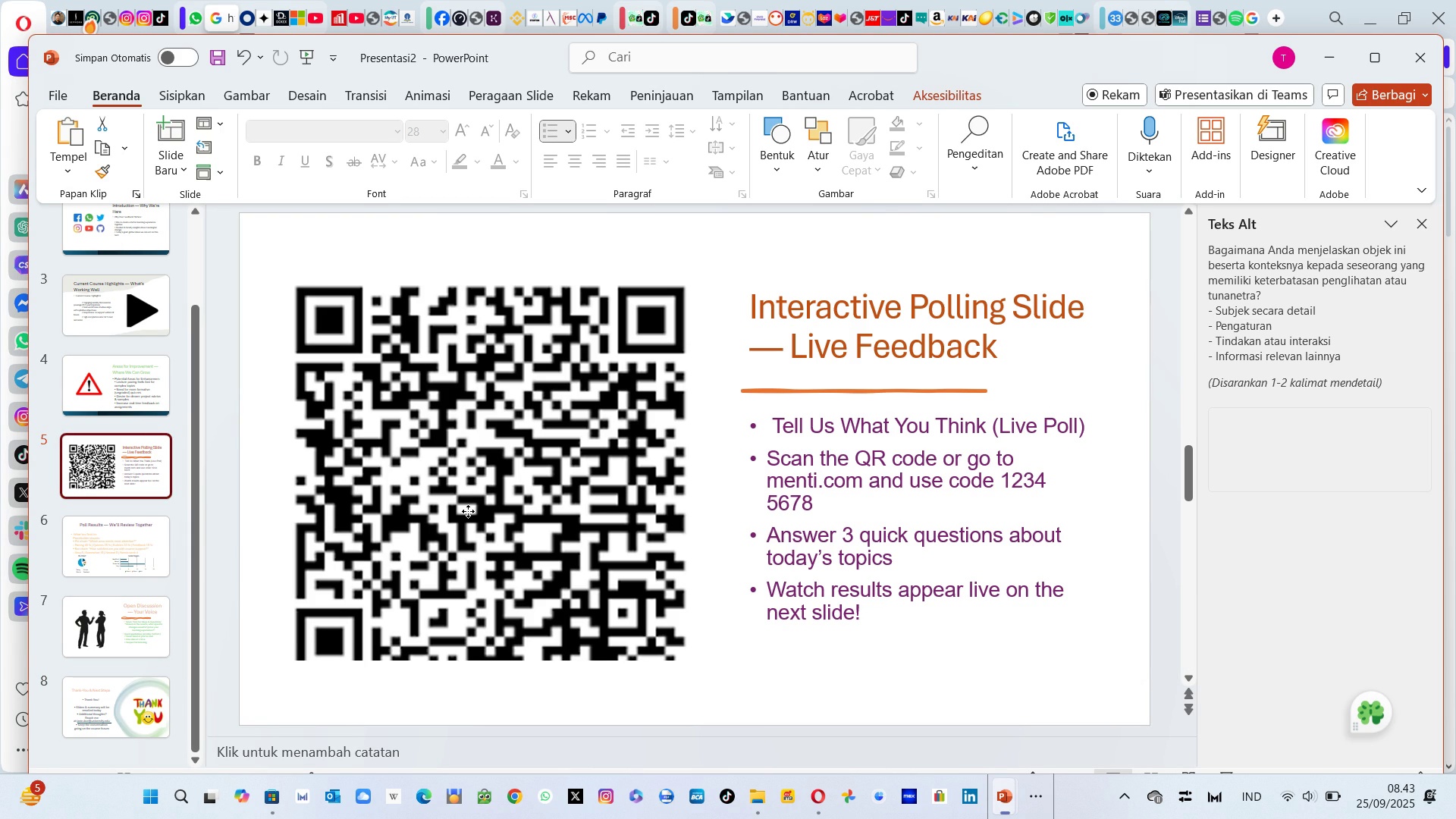 
left_click([468, 511])
 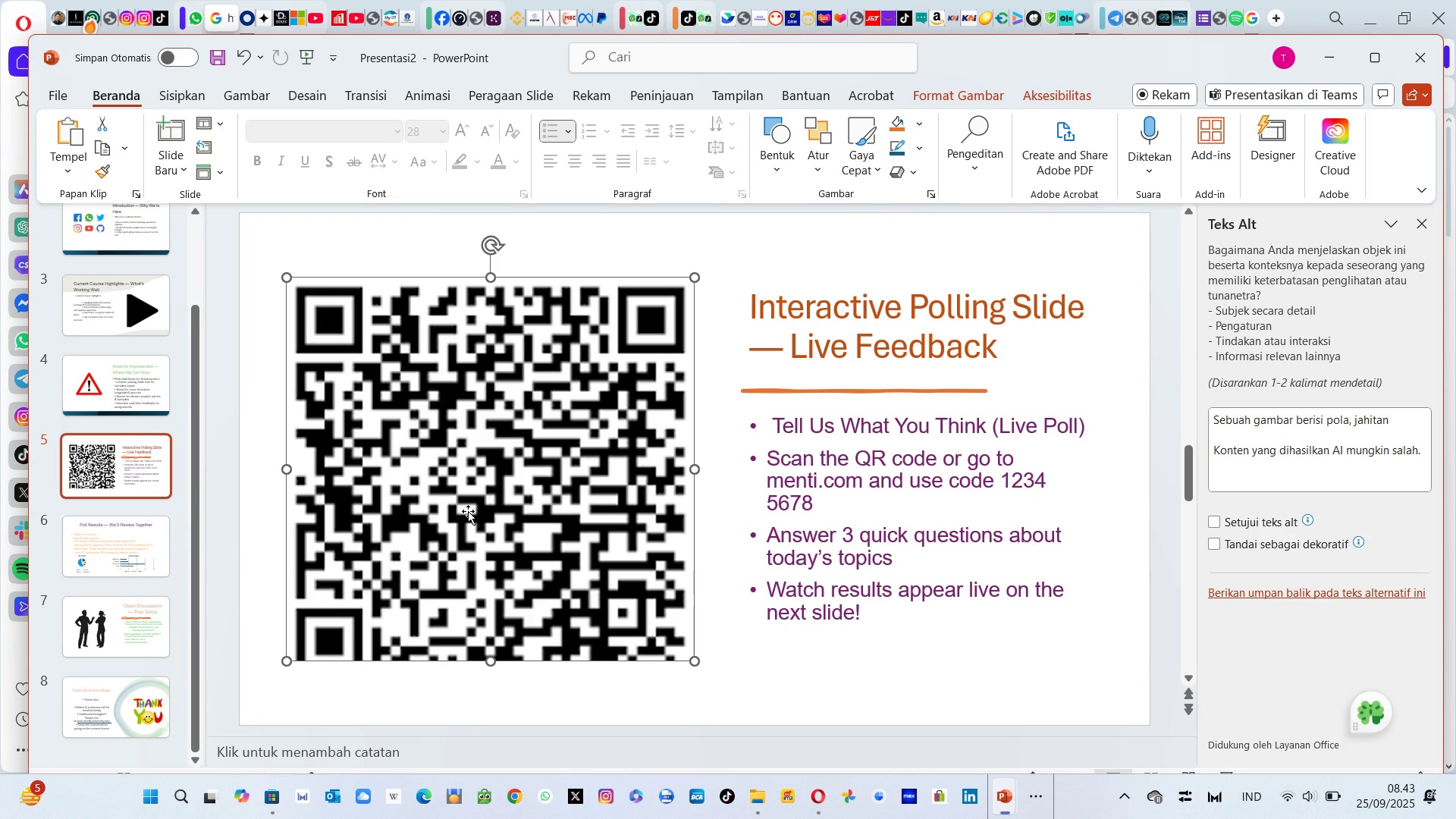 
key(Delete)
 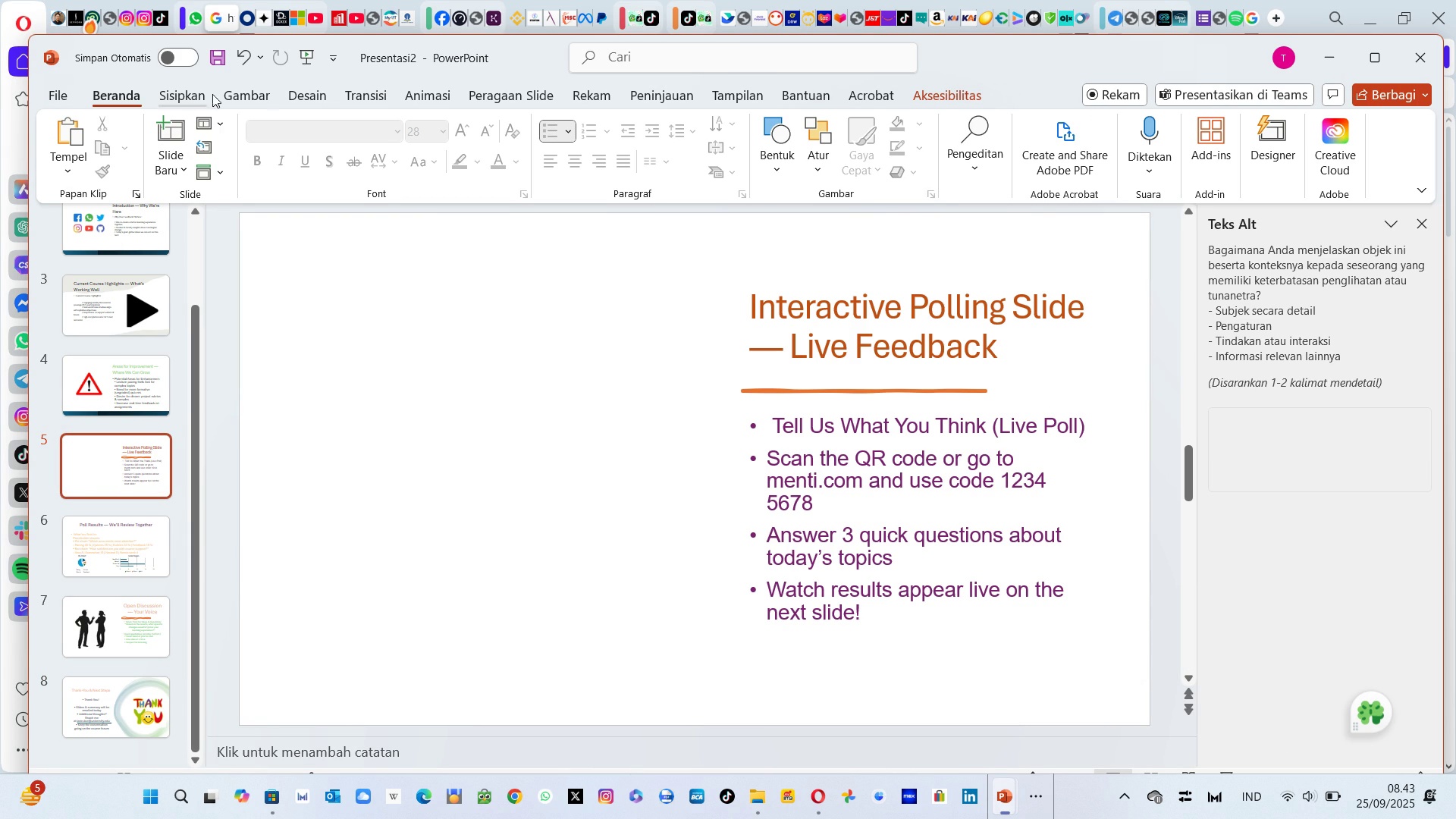 
left_click([228, 99])
 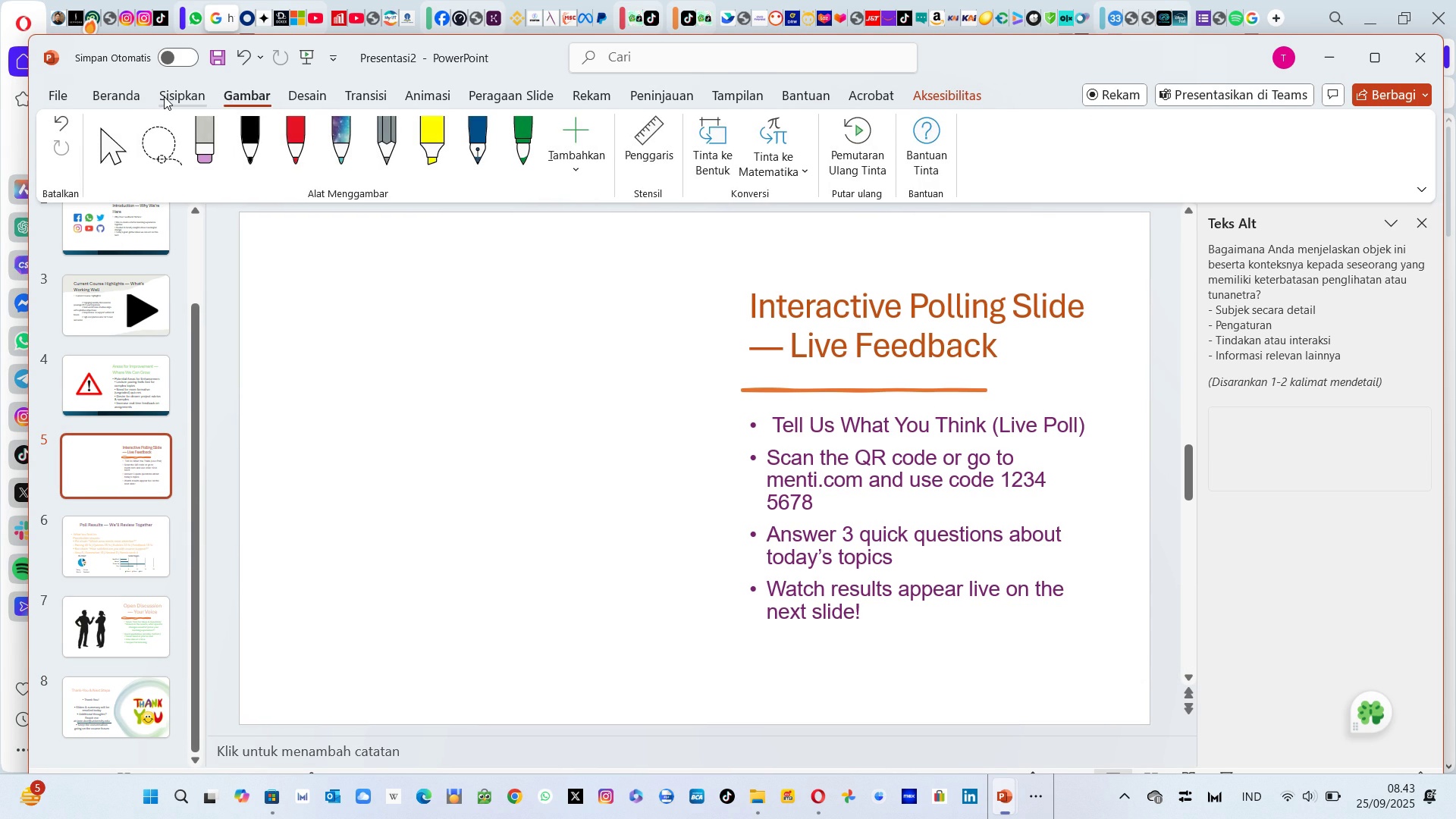 
left_click([164, 96])
 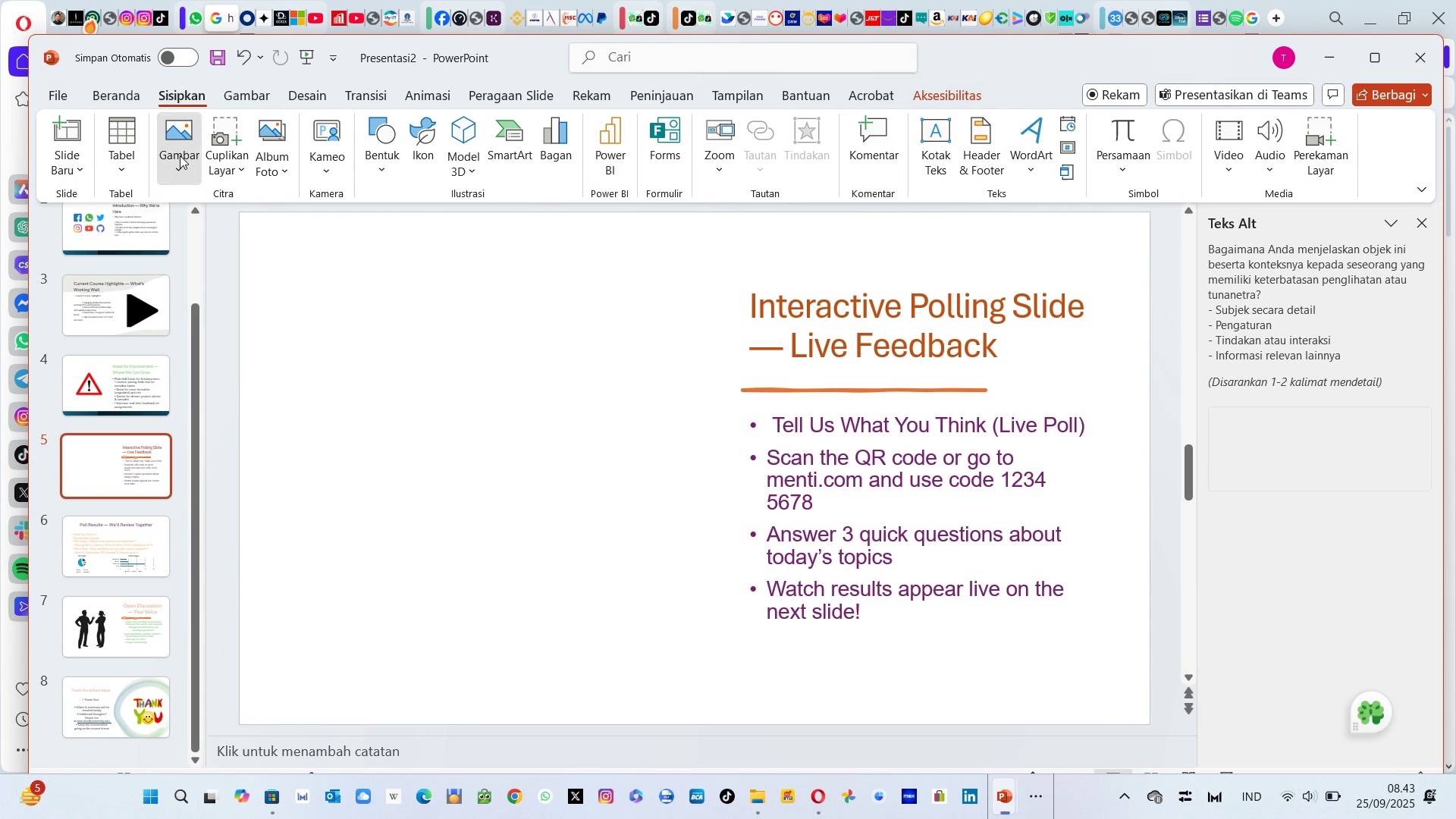 
left_click([180, 155])
 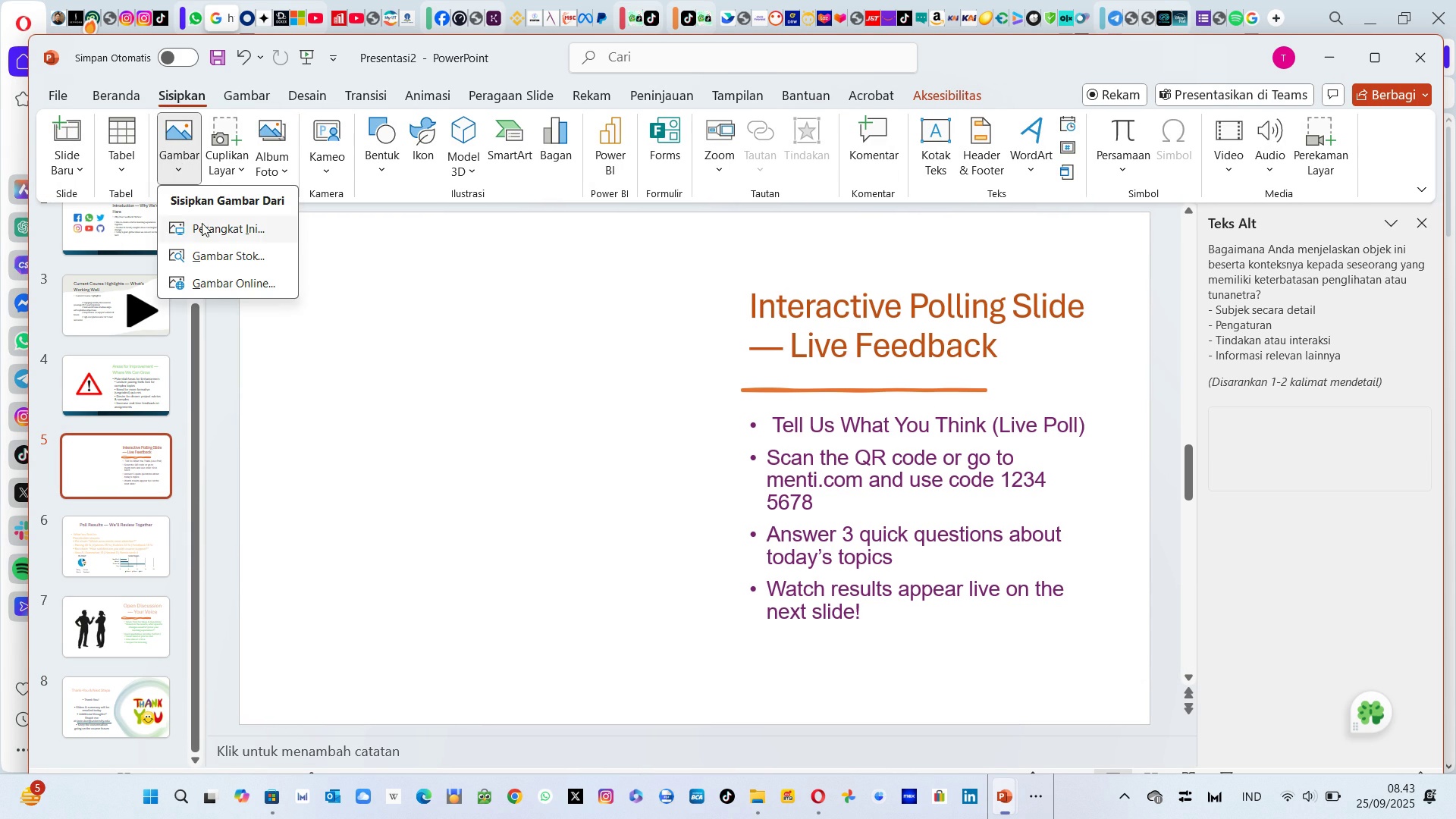 
left_click([202, 223])
 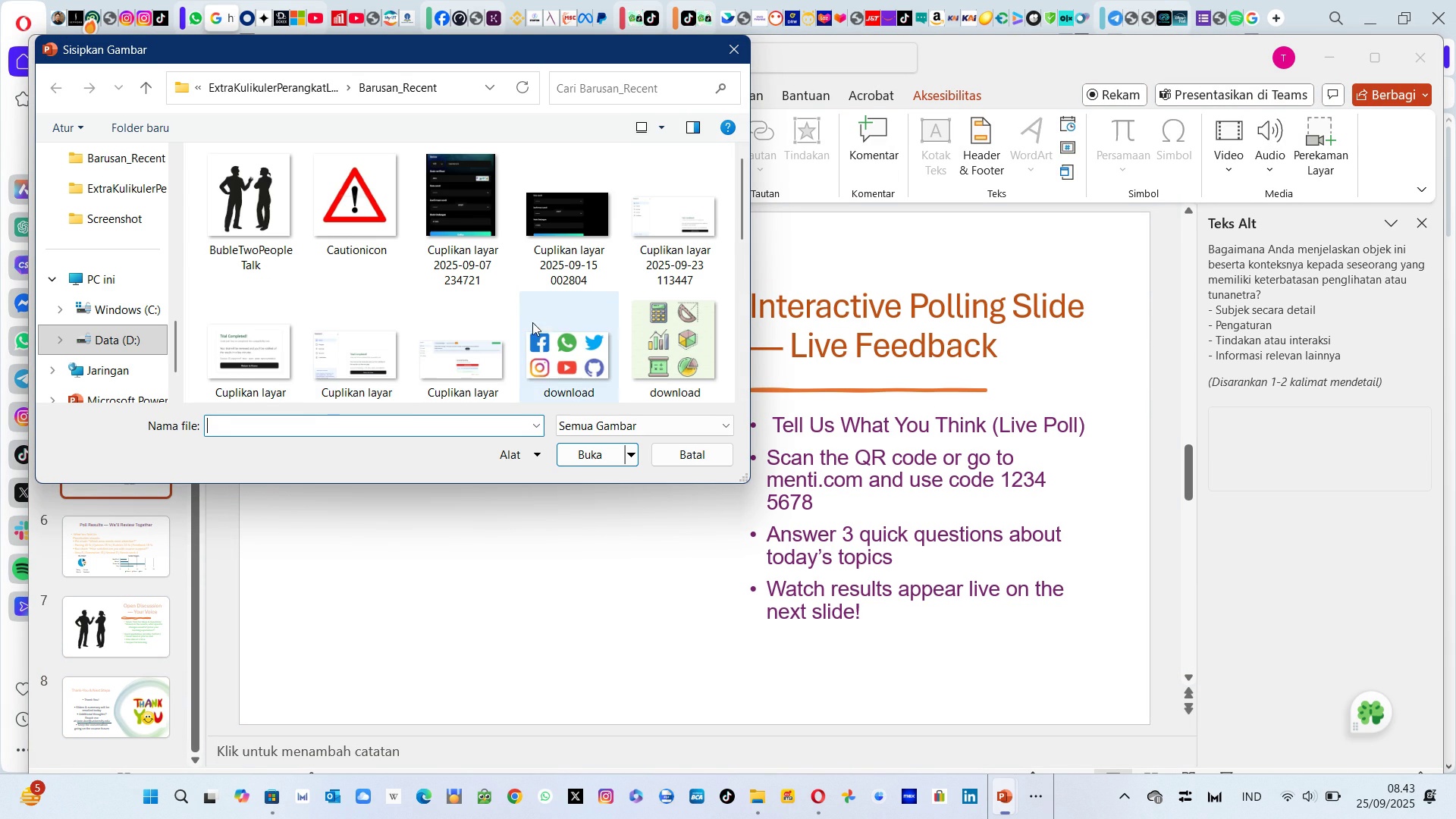 
scroll: coordinate [440, 336], scroll_direction: down, amount: 12.0
 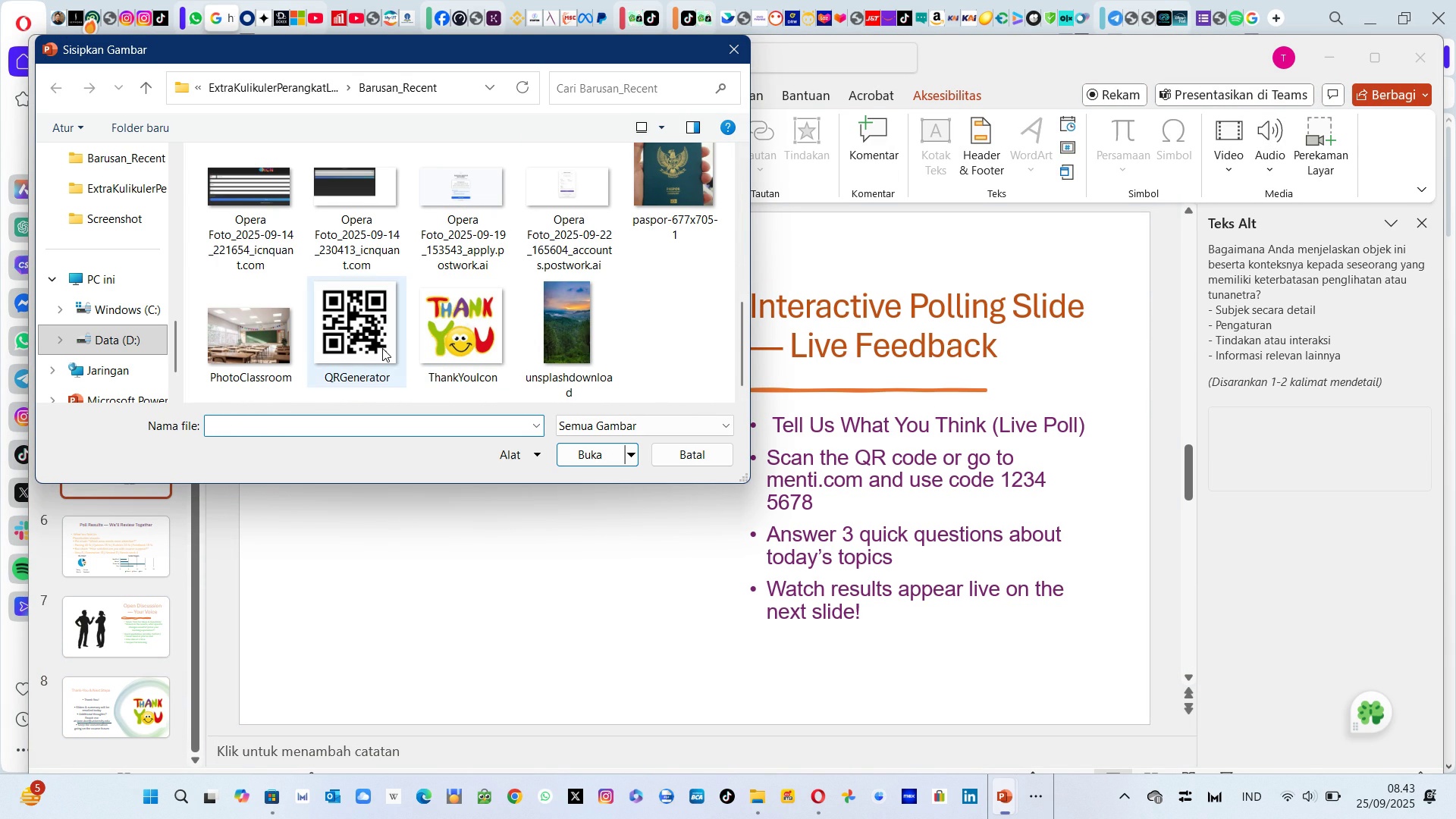 
left_click([382, 348])
 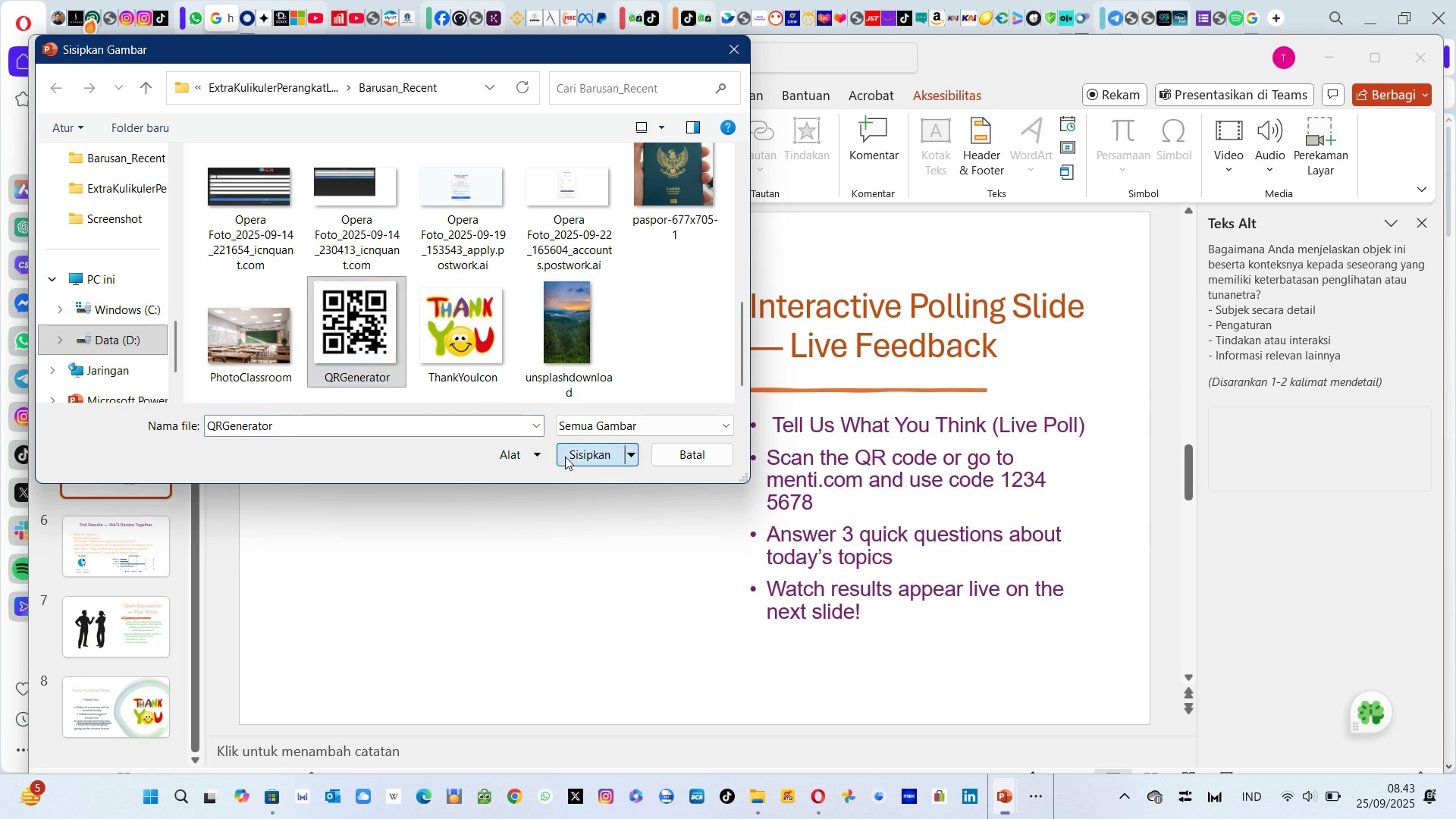 
left_click([565, 457])
 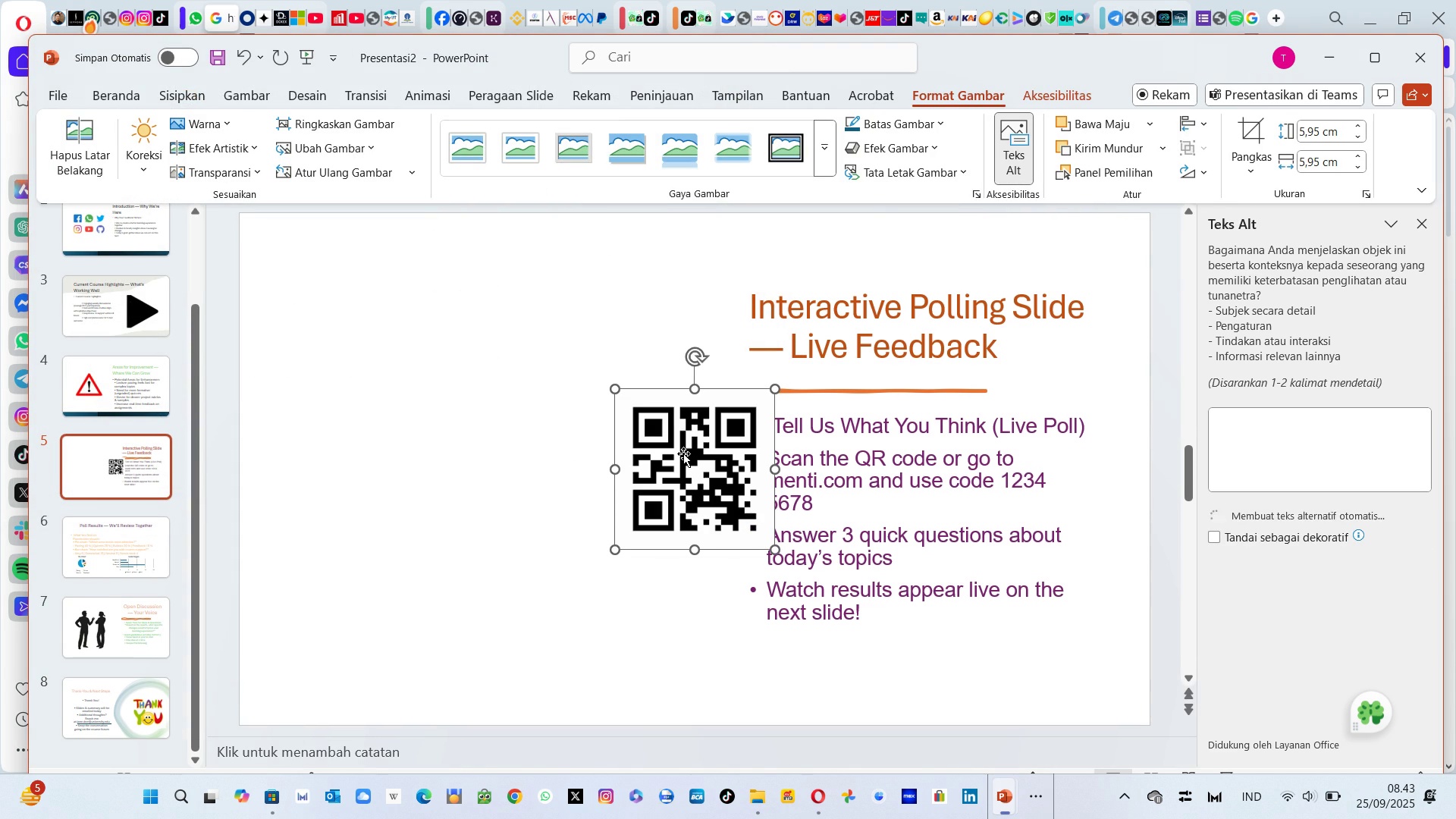 
left_click_drag(start_coordinate=[683, 453], to_coordinate=[409, 403])
 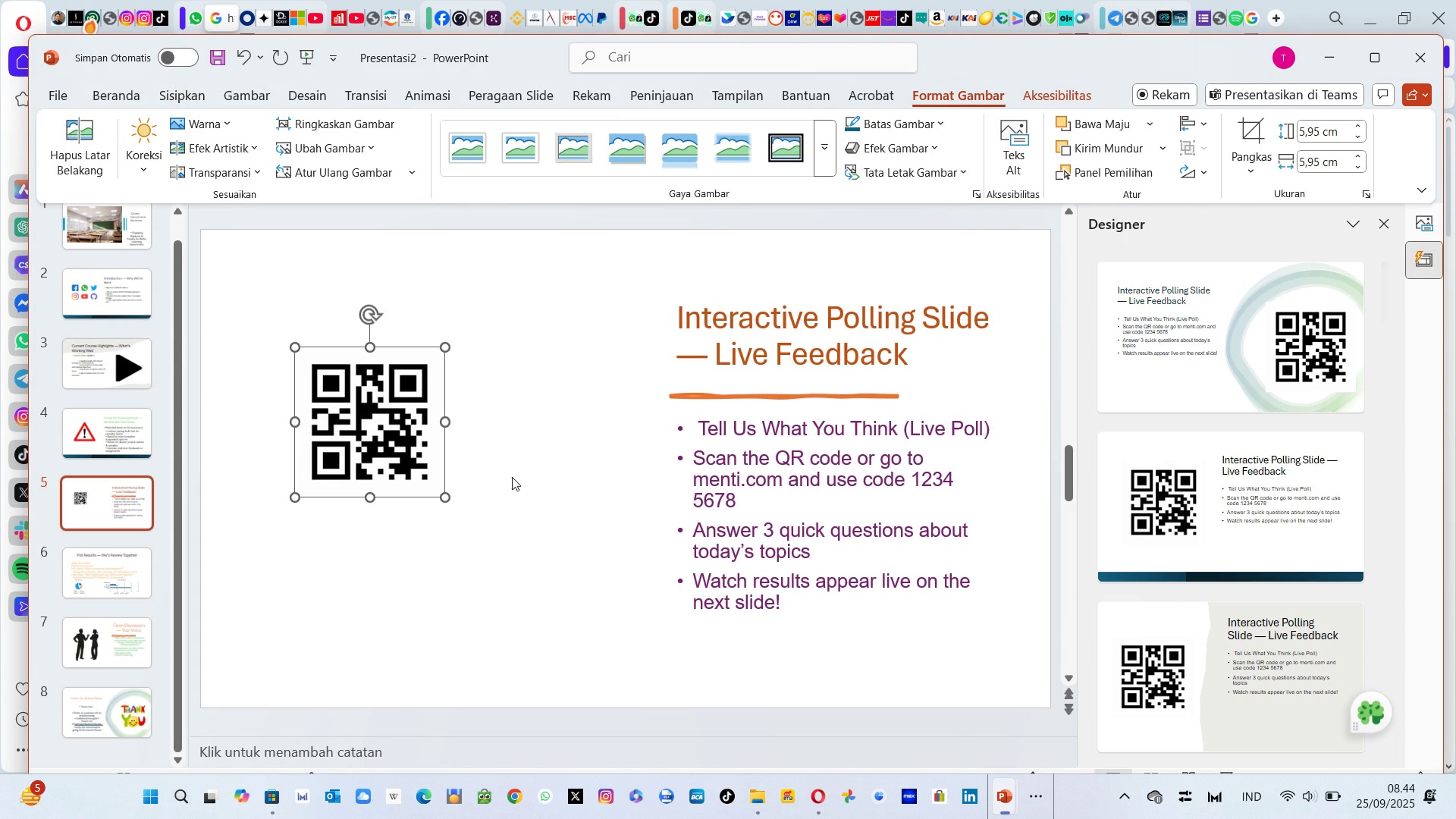 
left_click_drag(start_coordinate=[450, 497], to_coordinate=[645, 641])
 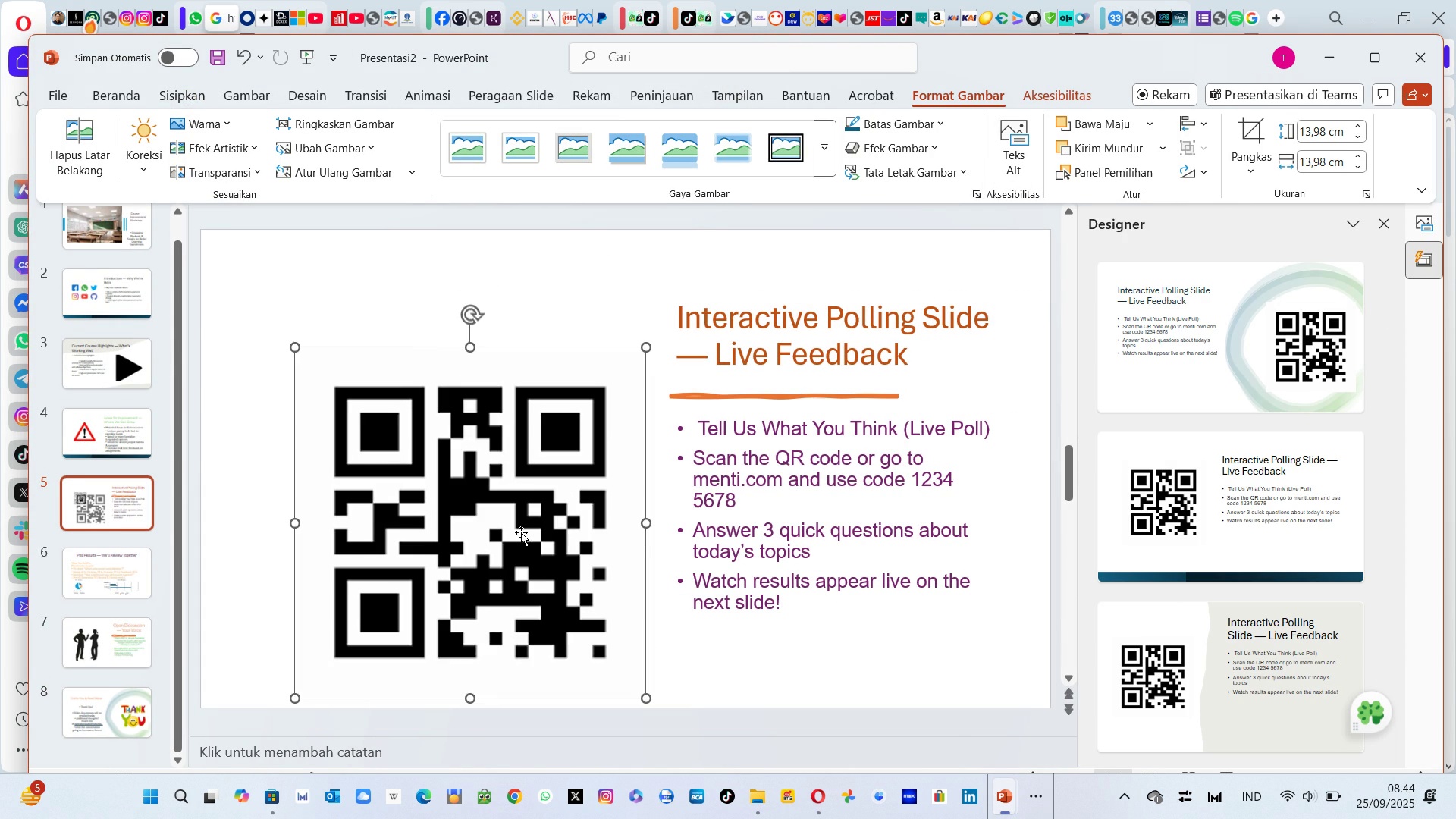 
left_click_drag(start_coordinate=[520, 532], to_coordinate=[478, 470])
 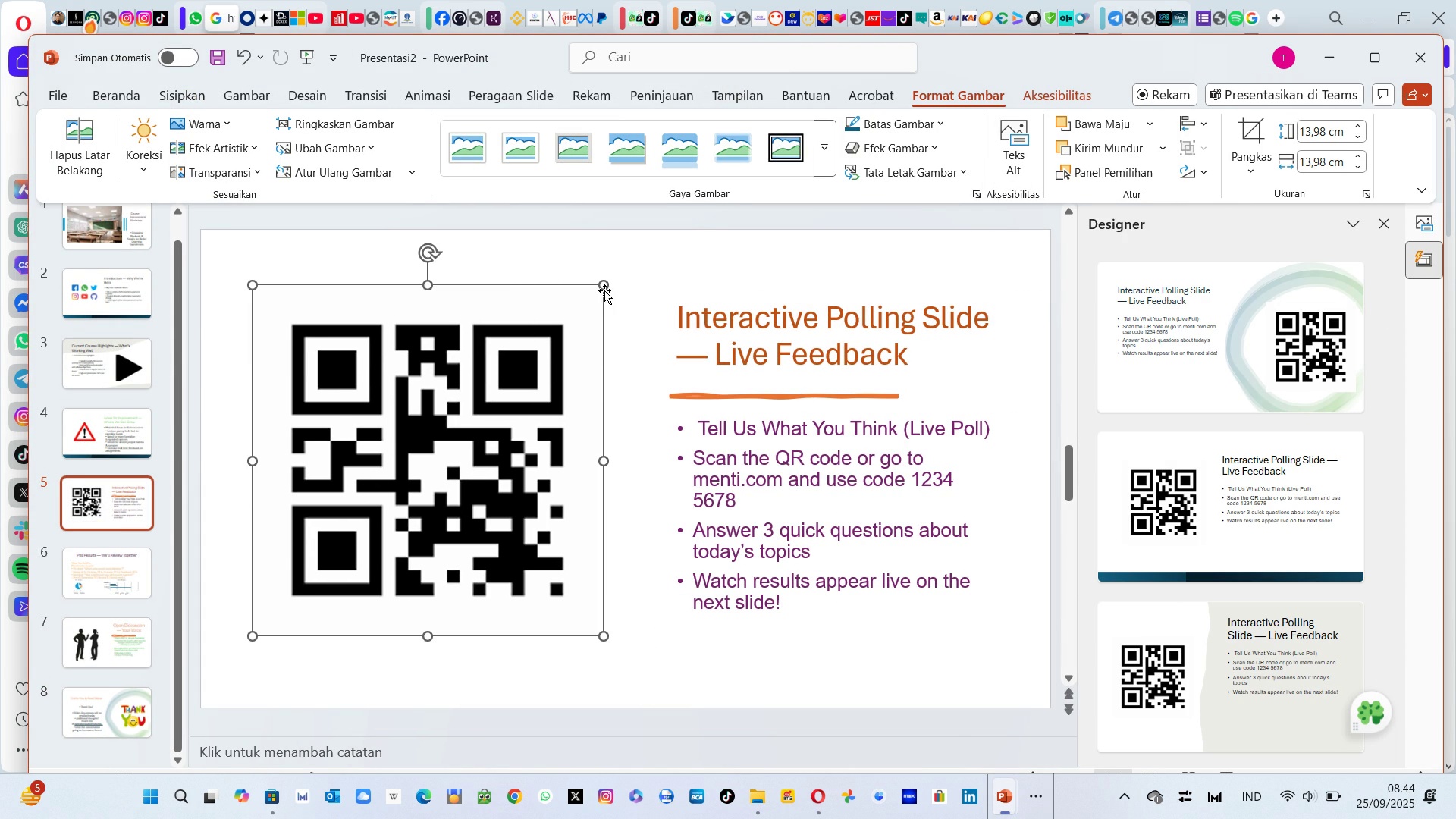 
left_click_drag(start_coordinate=[605, 285], to_coordinate=[645, 256])
 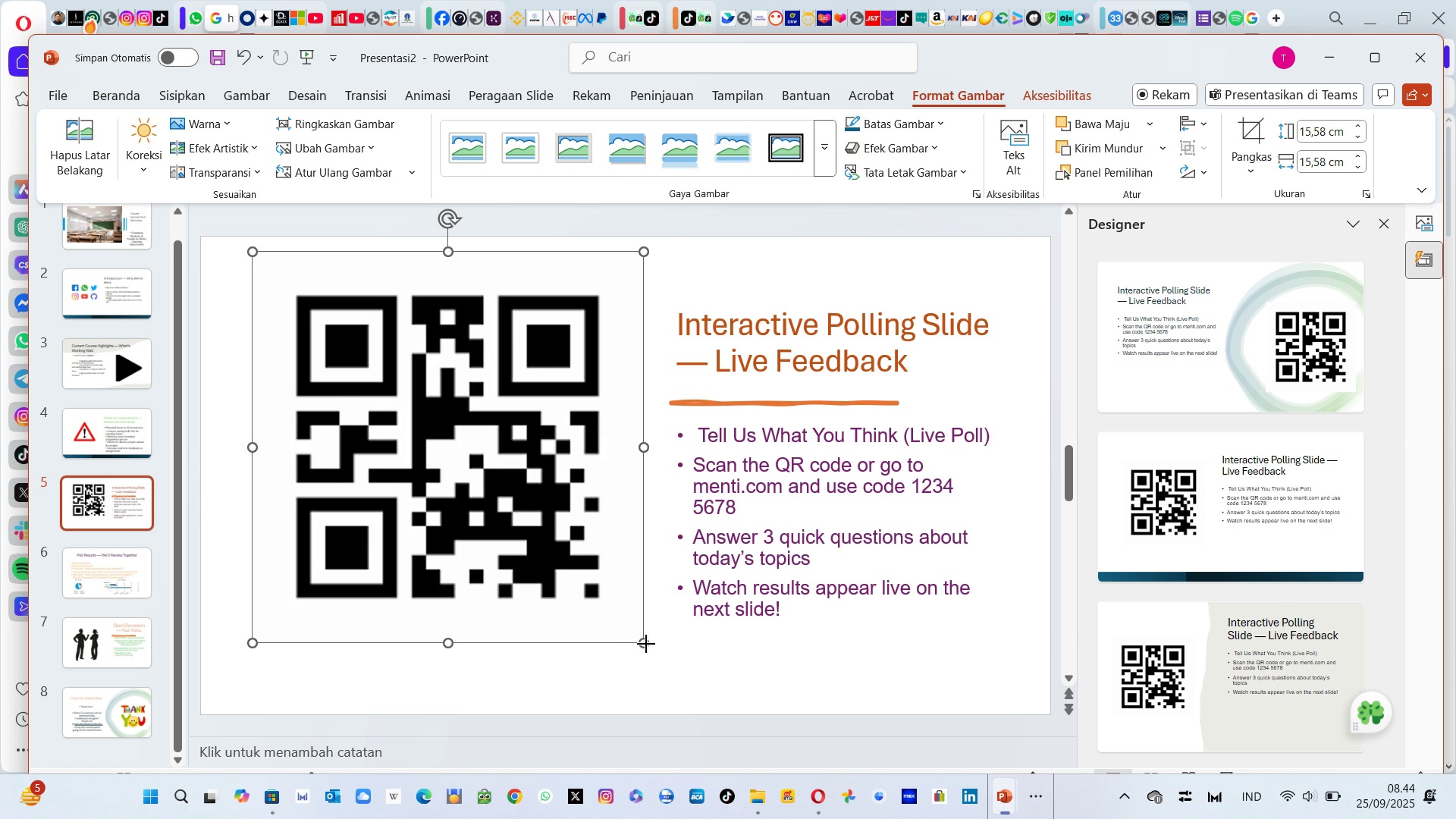 
left_click_drag(start_coordinate=[646, 644], to_coordinate=[666, 664])
 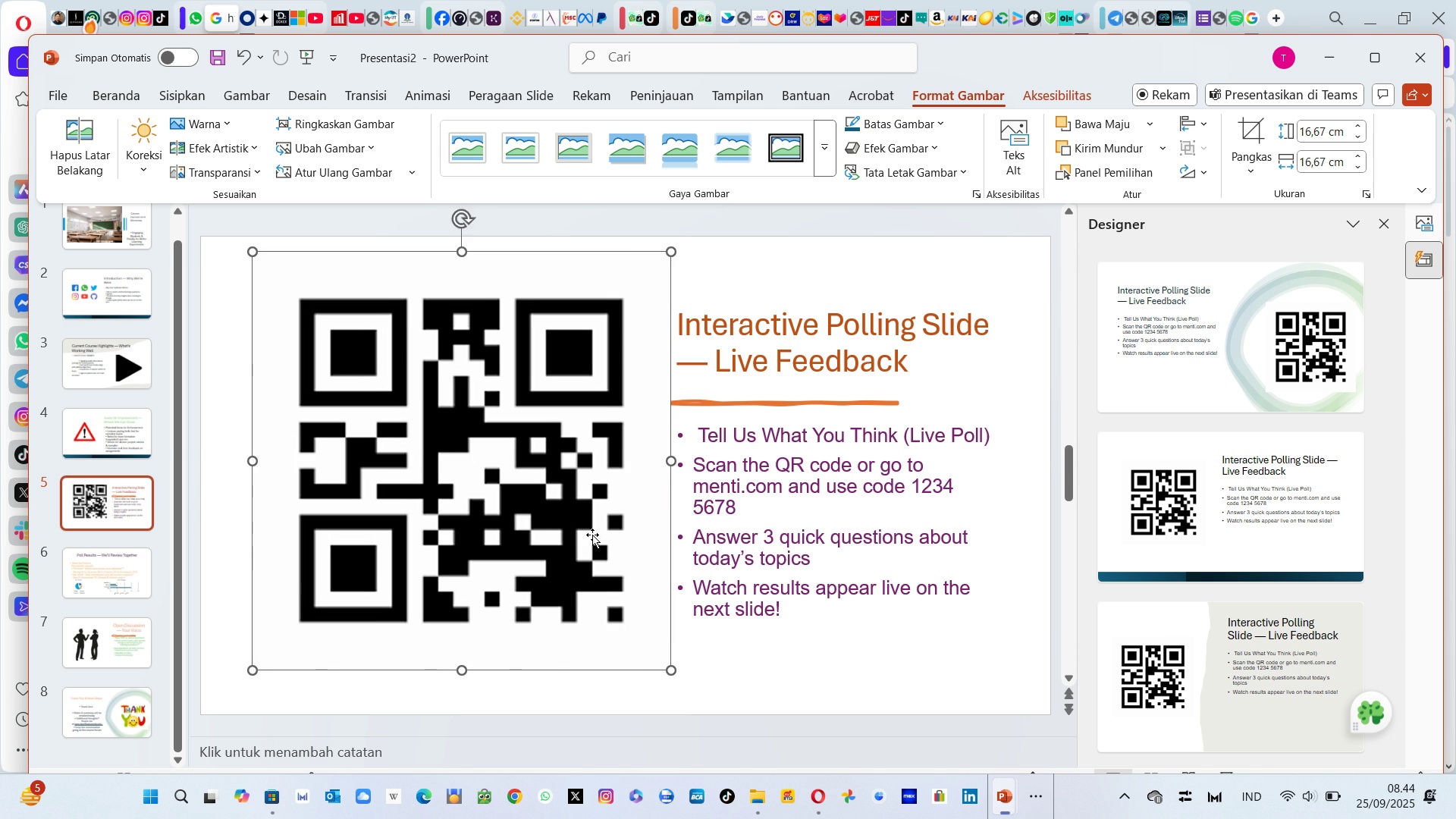 
left_click_drag(start_coordinate=[592, 535], to_coordinate=[557, 529])
 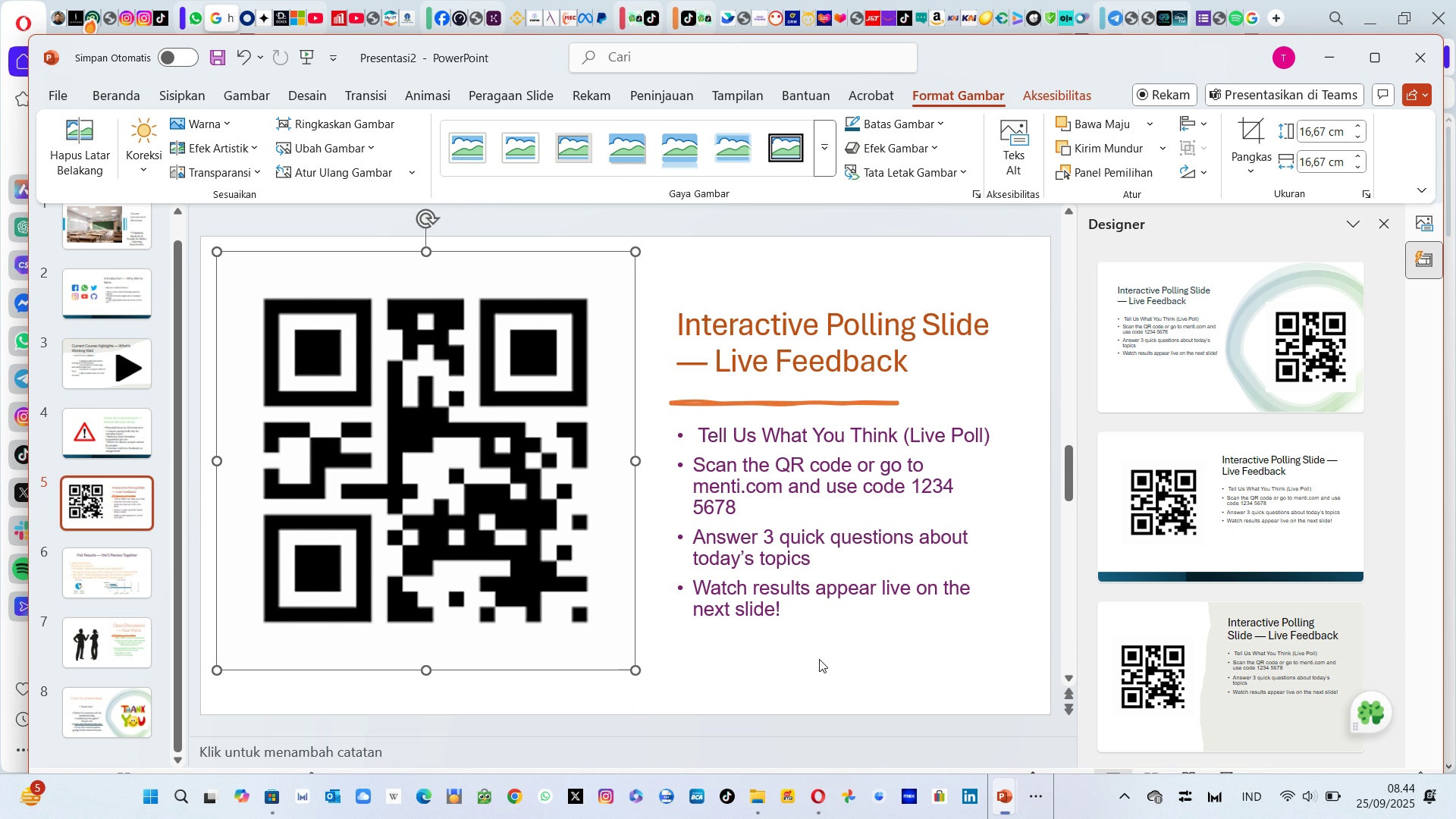 
left_click([819, 659])
 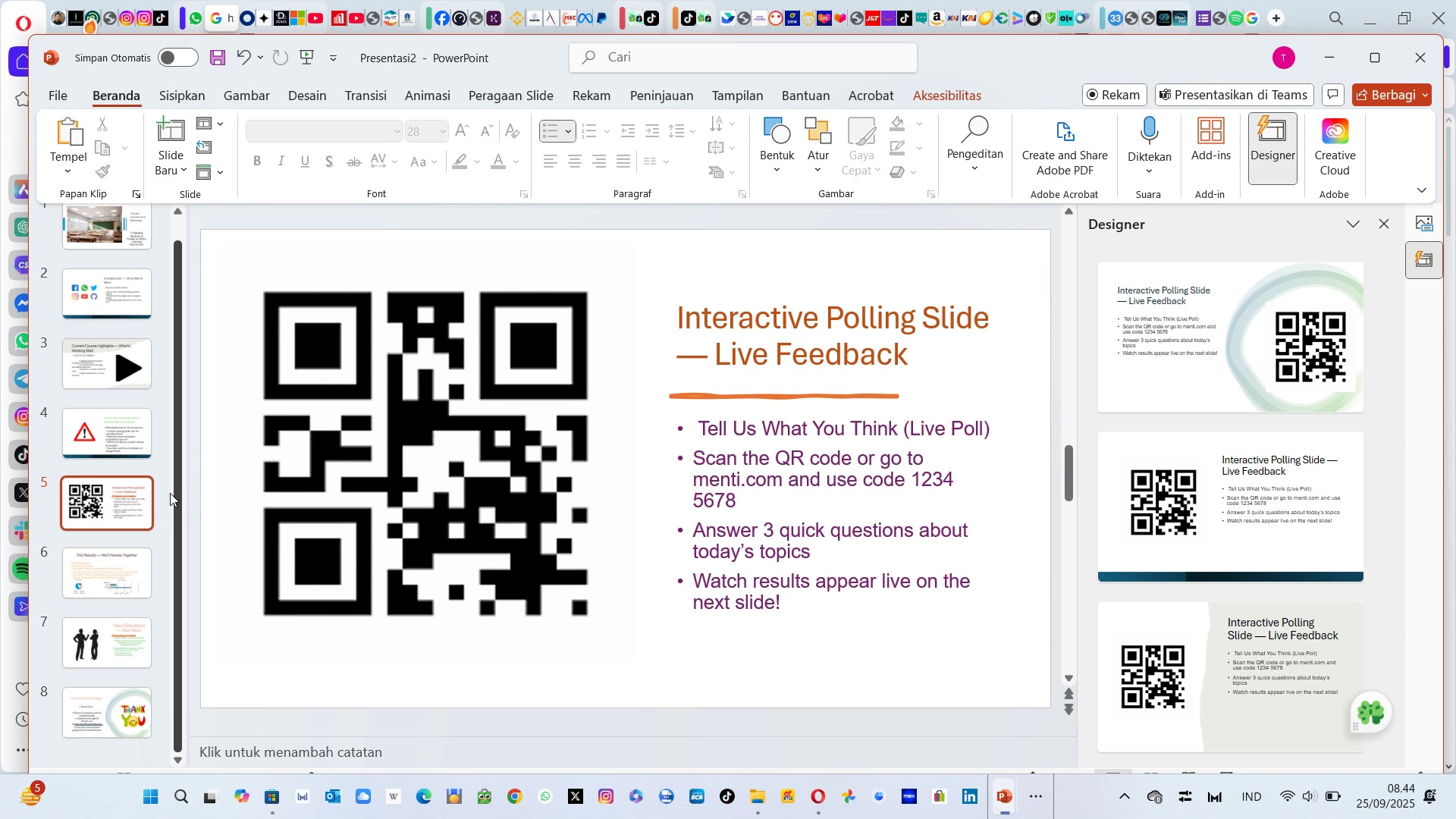 
left_click_drag(start_coordinate=[174, 498], to_coordinate=[174, 374])
 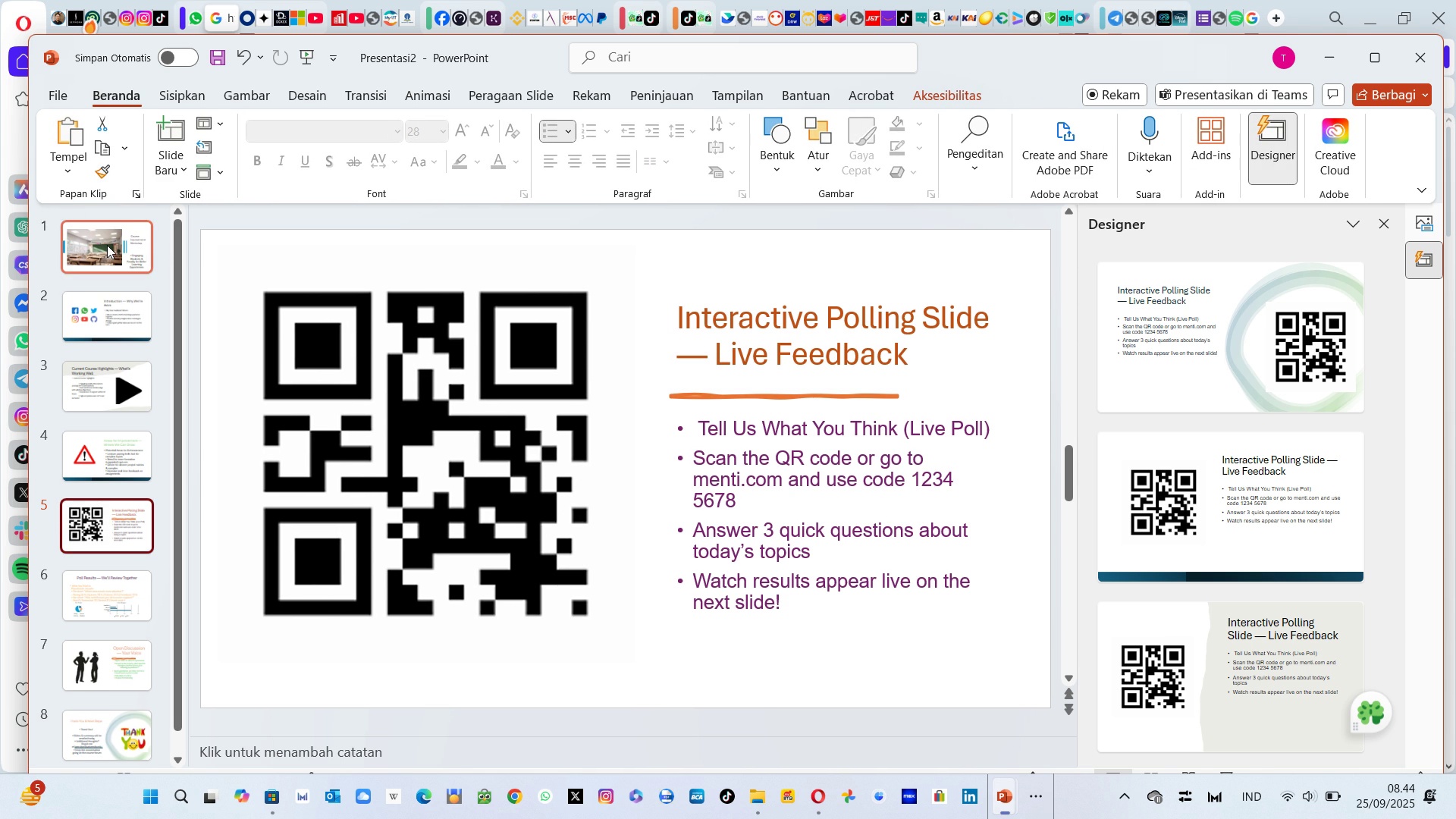 
left_click([107, 245])
 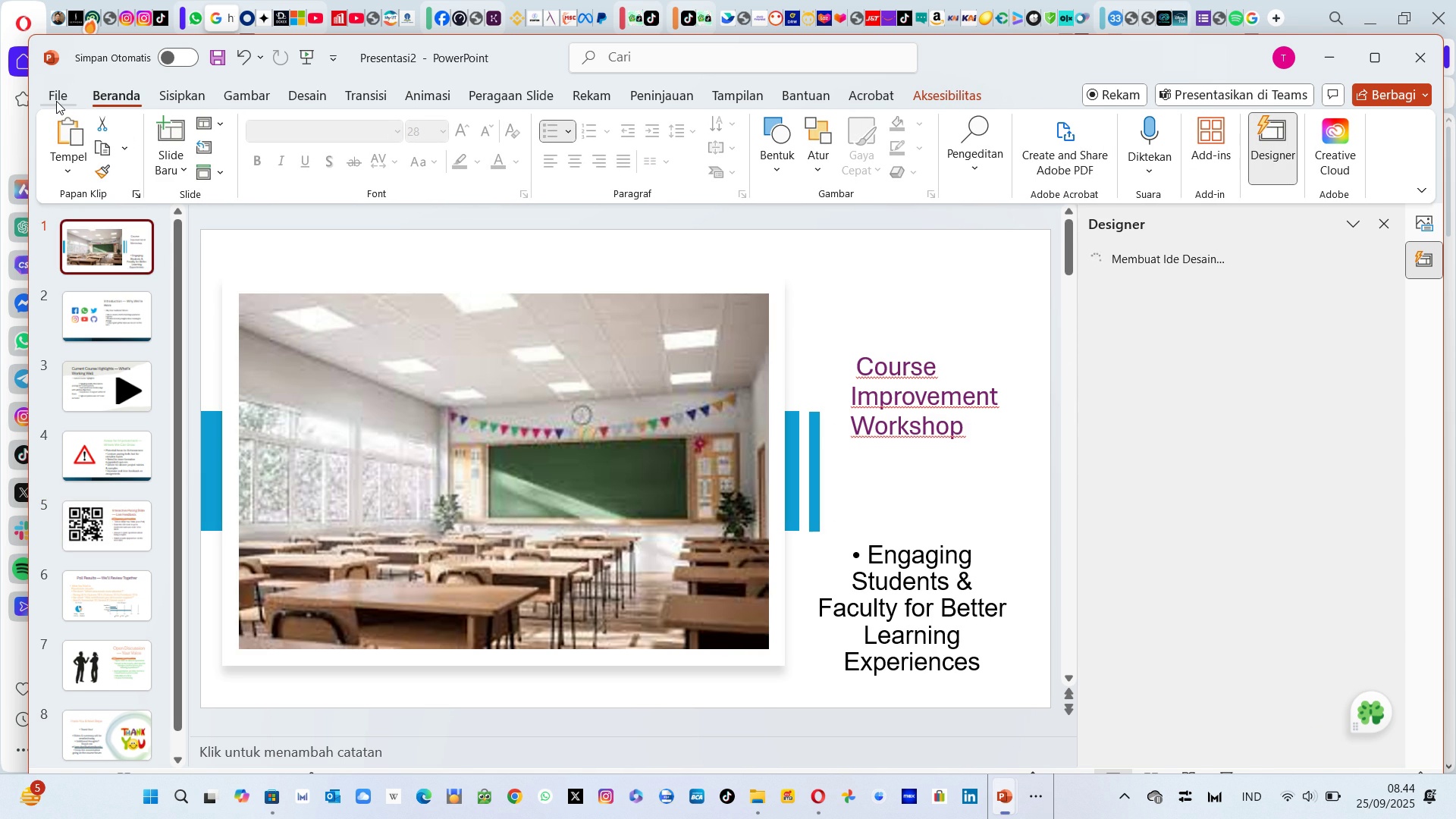 
left_click([56, 101])
 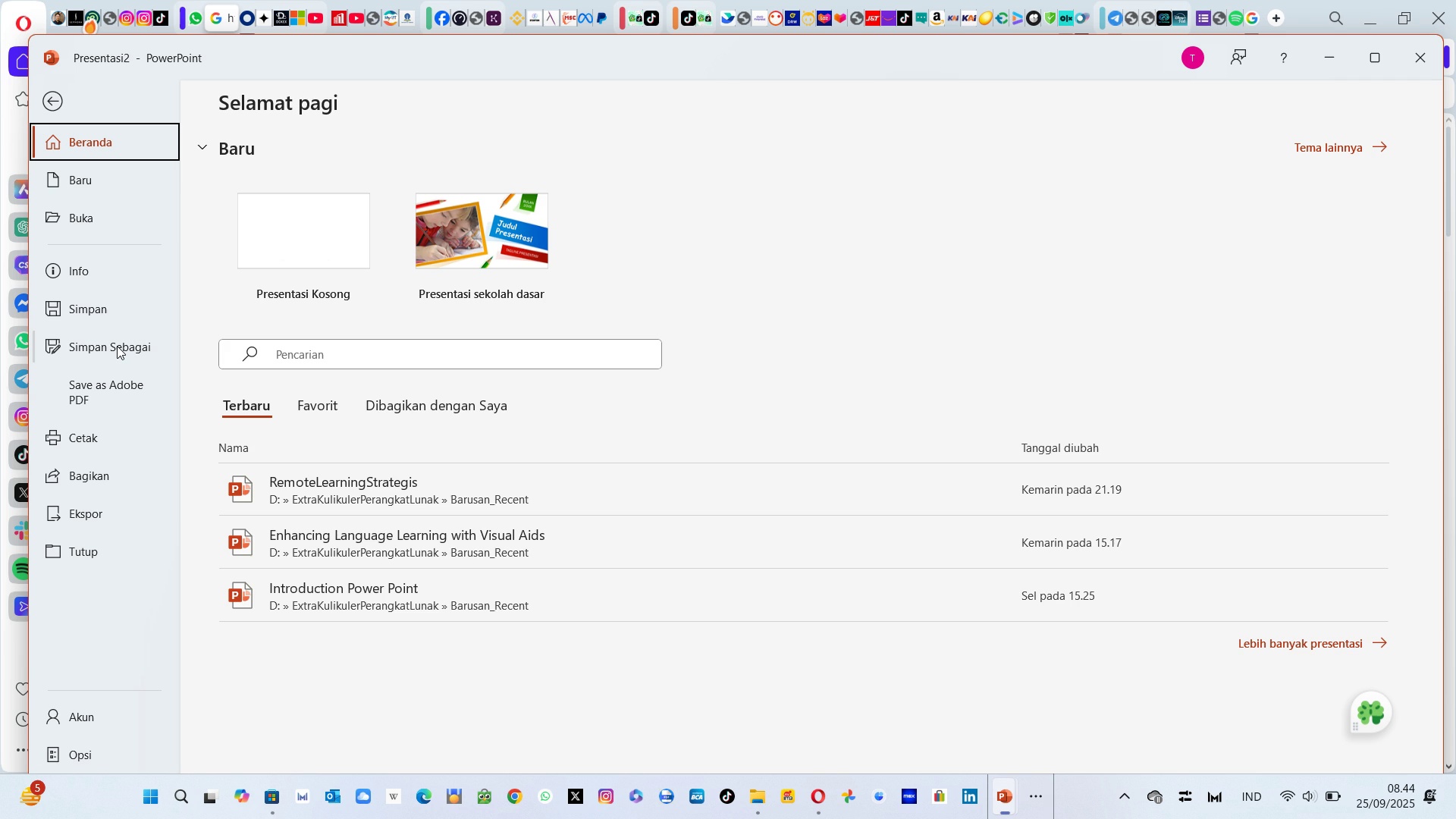 
left_click([117, 346])
 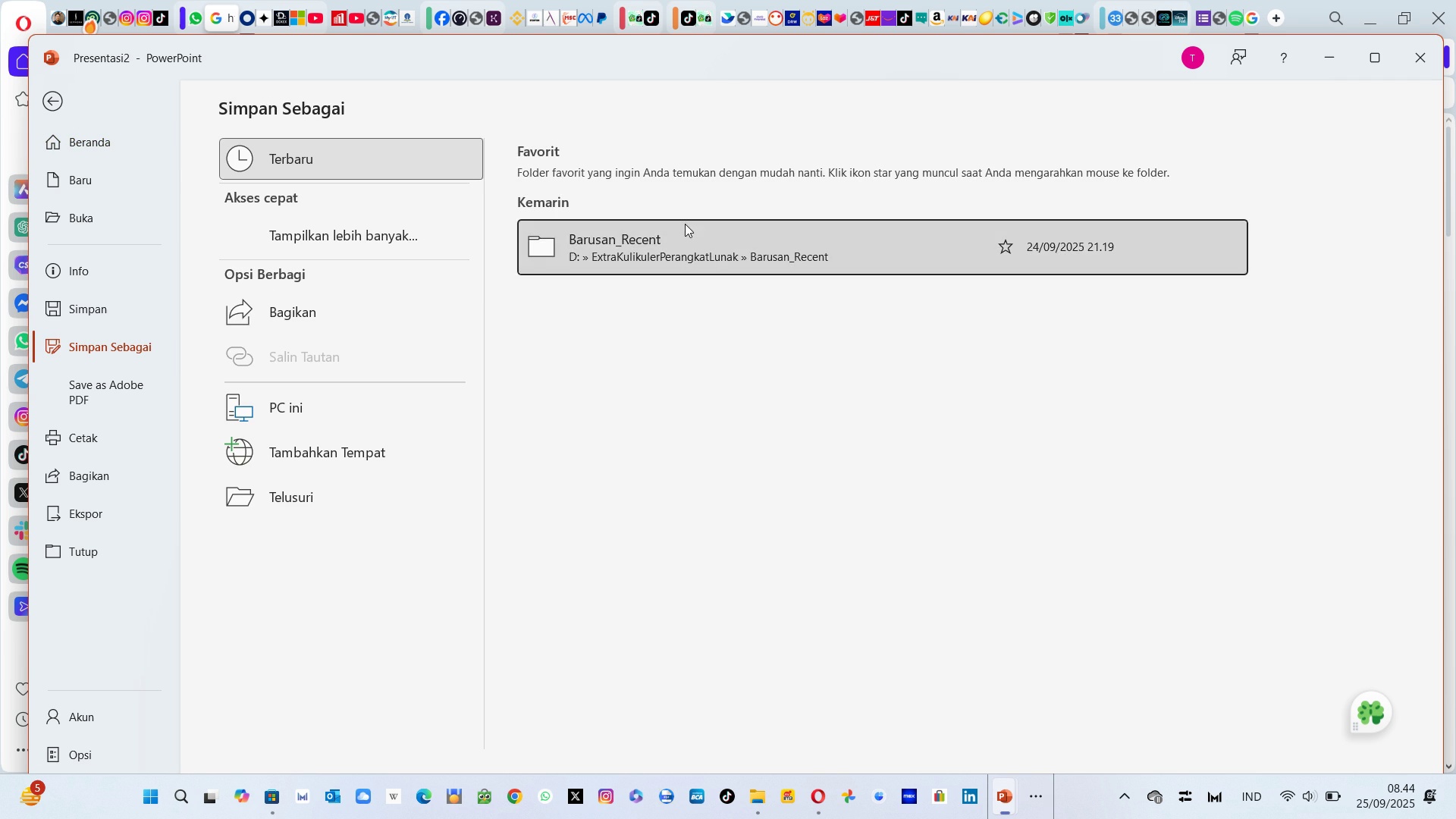 
double_click([685, 224])
 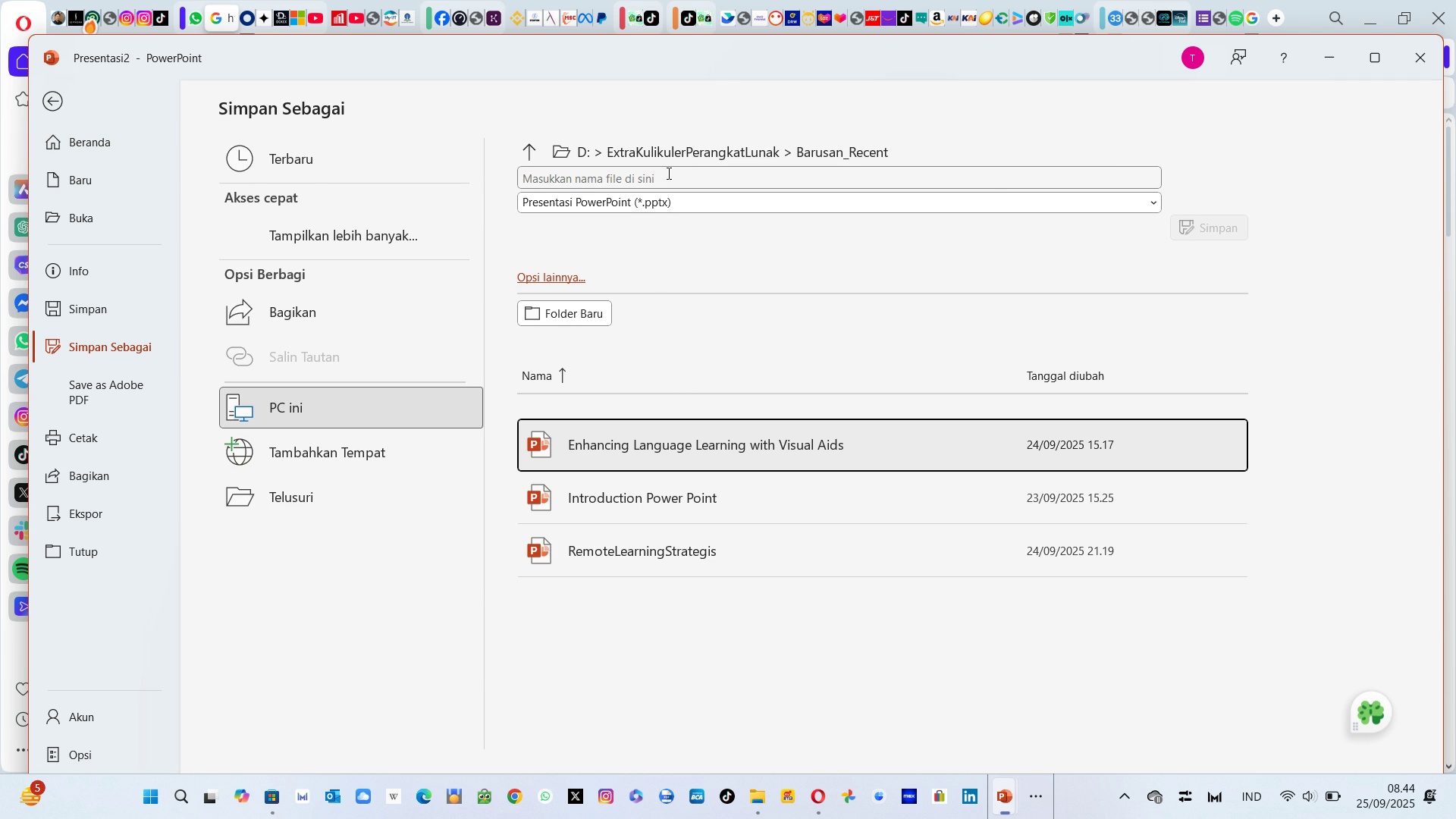 
hold_key(key=AltLeft, duration=2.6)